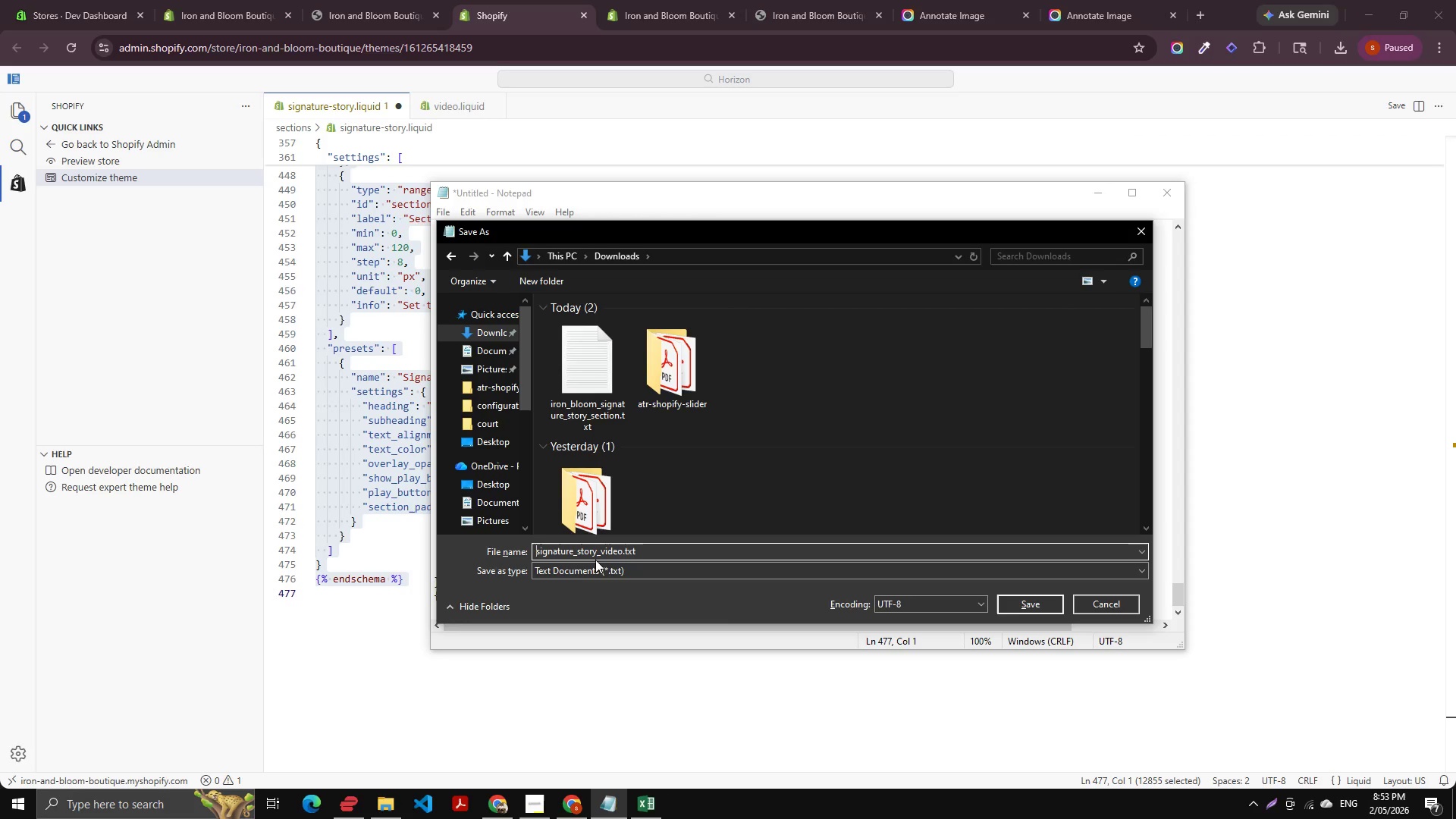 
key(ArrowRight)
 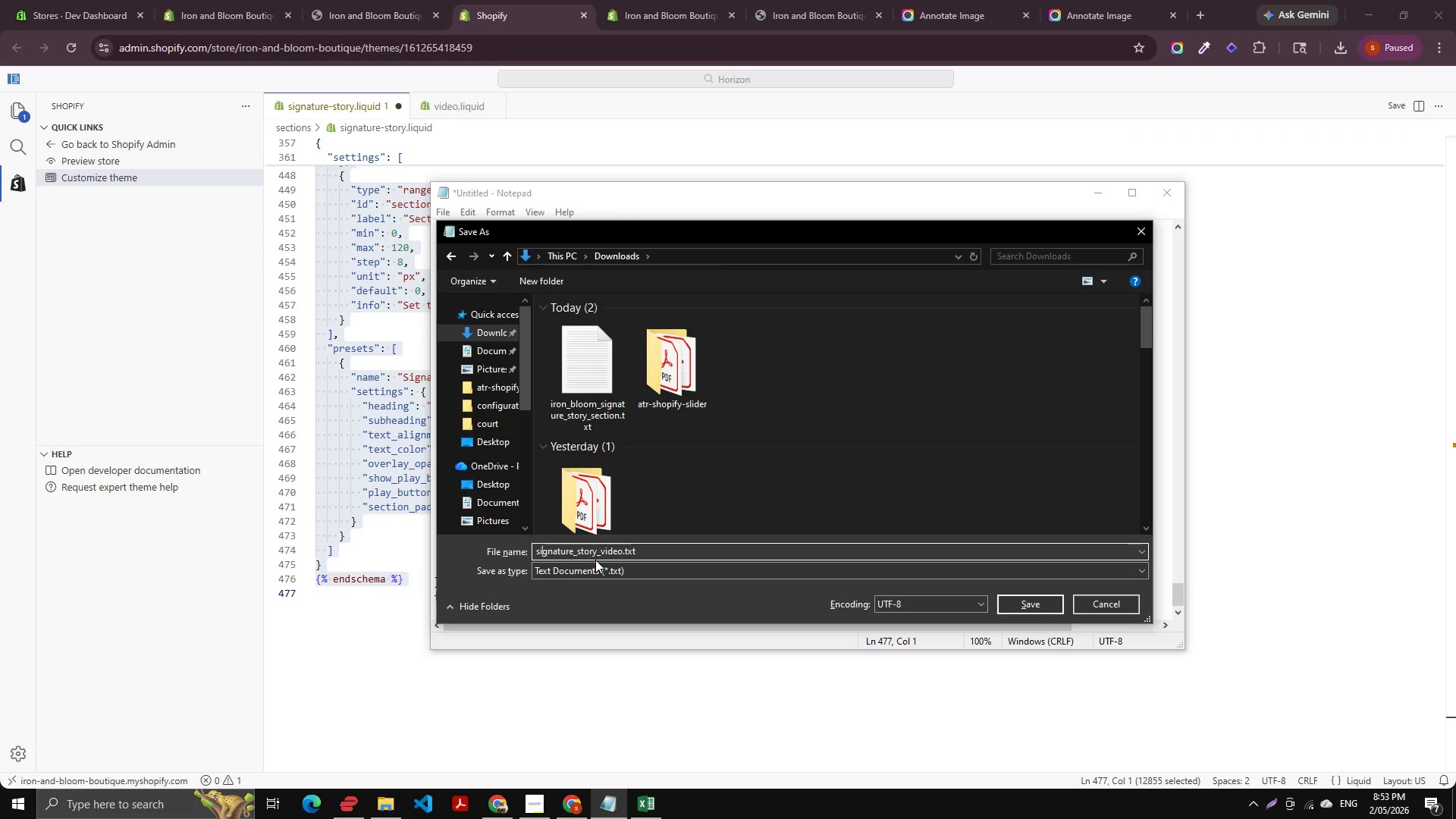 
hold_key(key=ArrowRight, duration=0.67)
 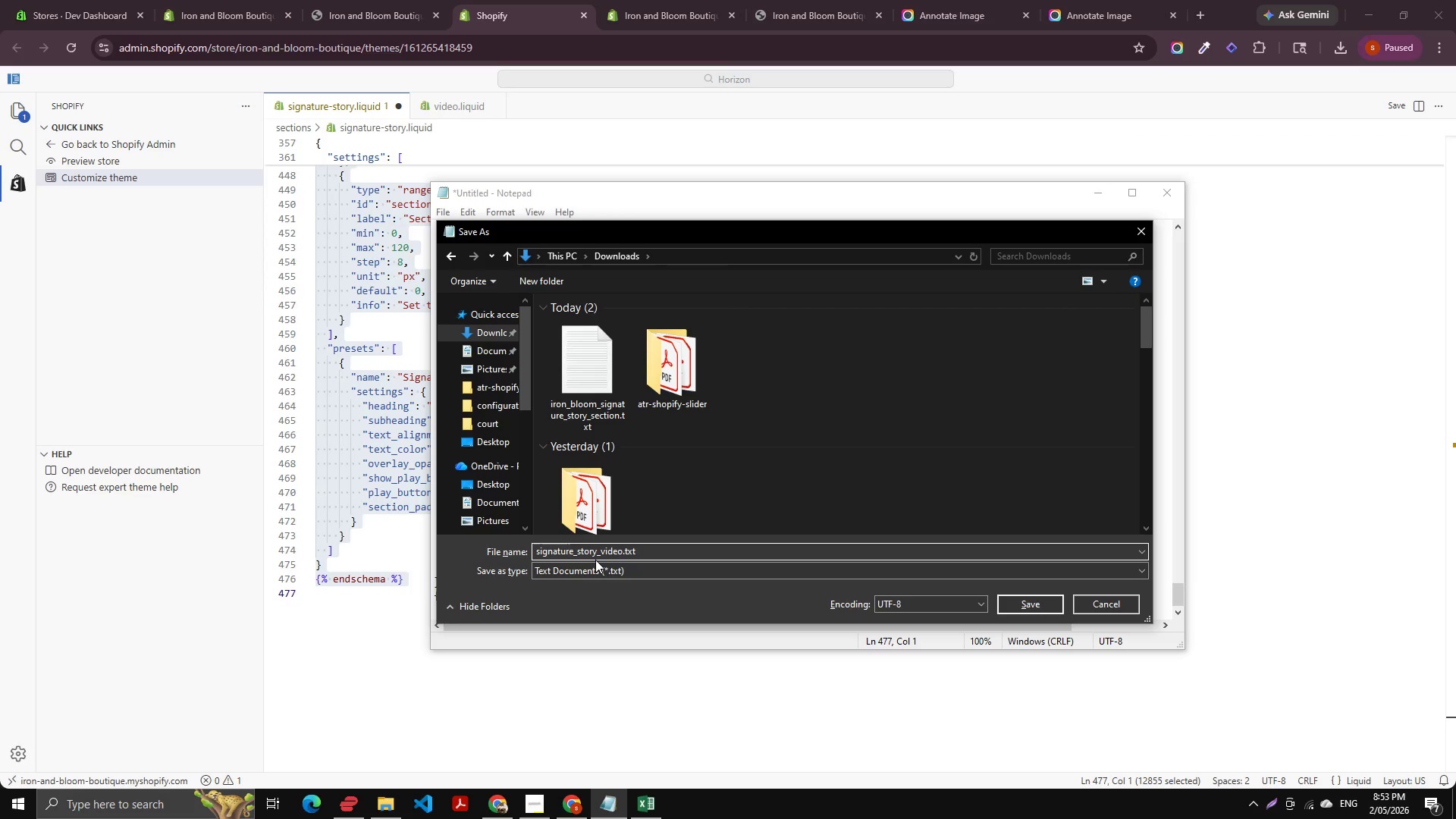 
key(ArrowRight)
 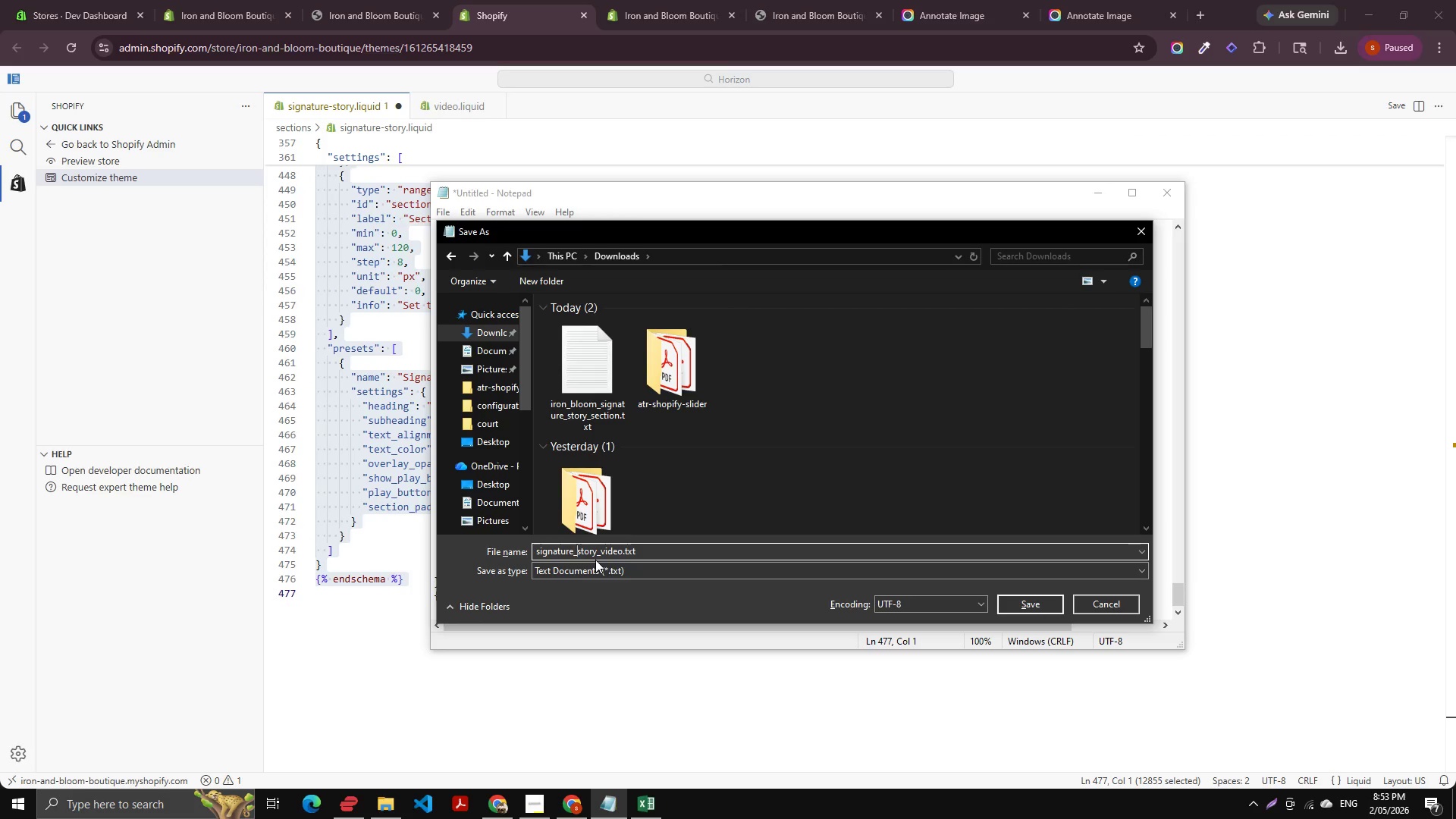 
key(ArrowRight)
 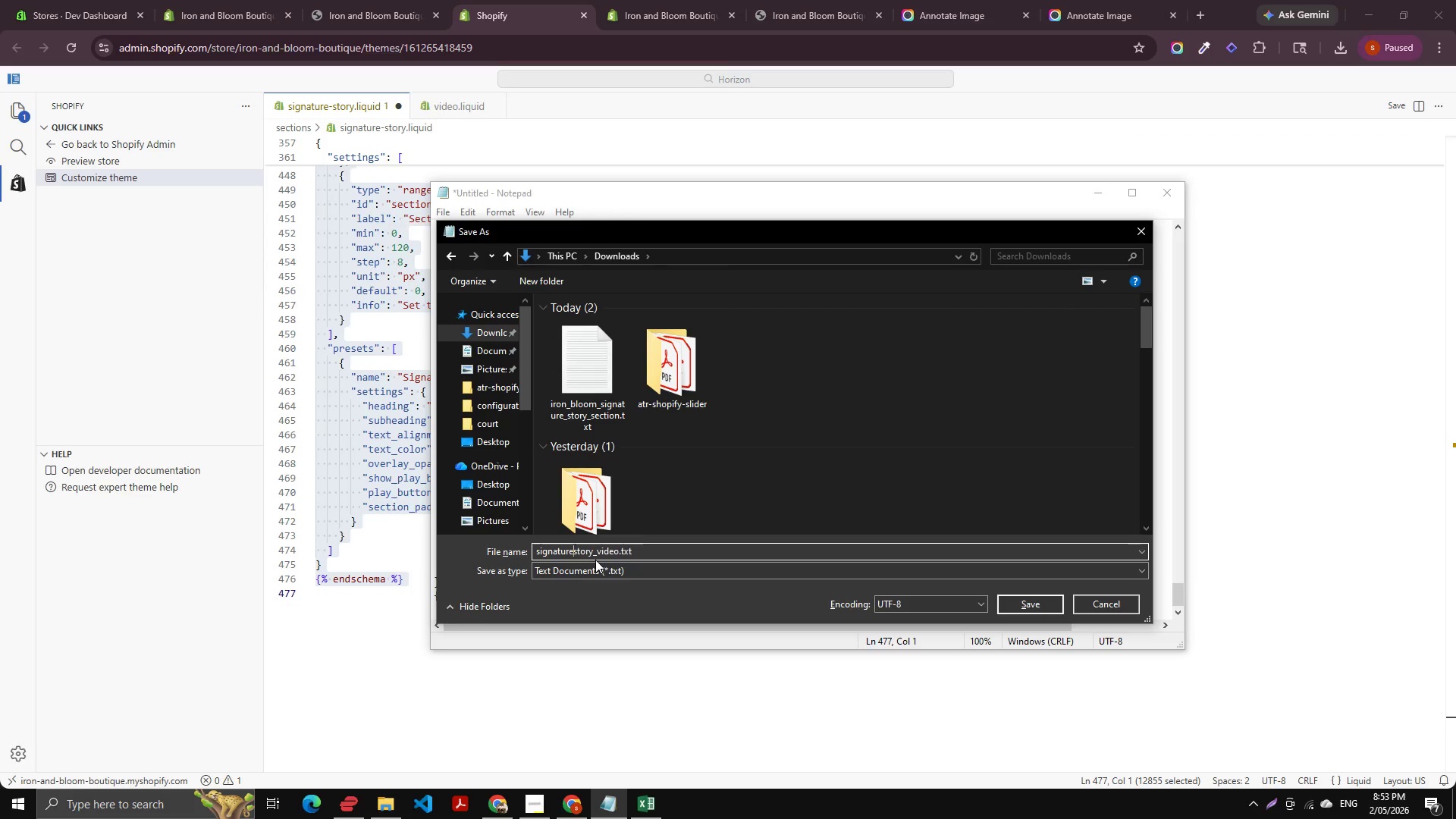 
key(Backspace)
 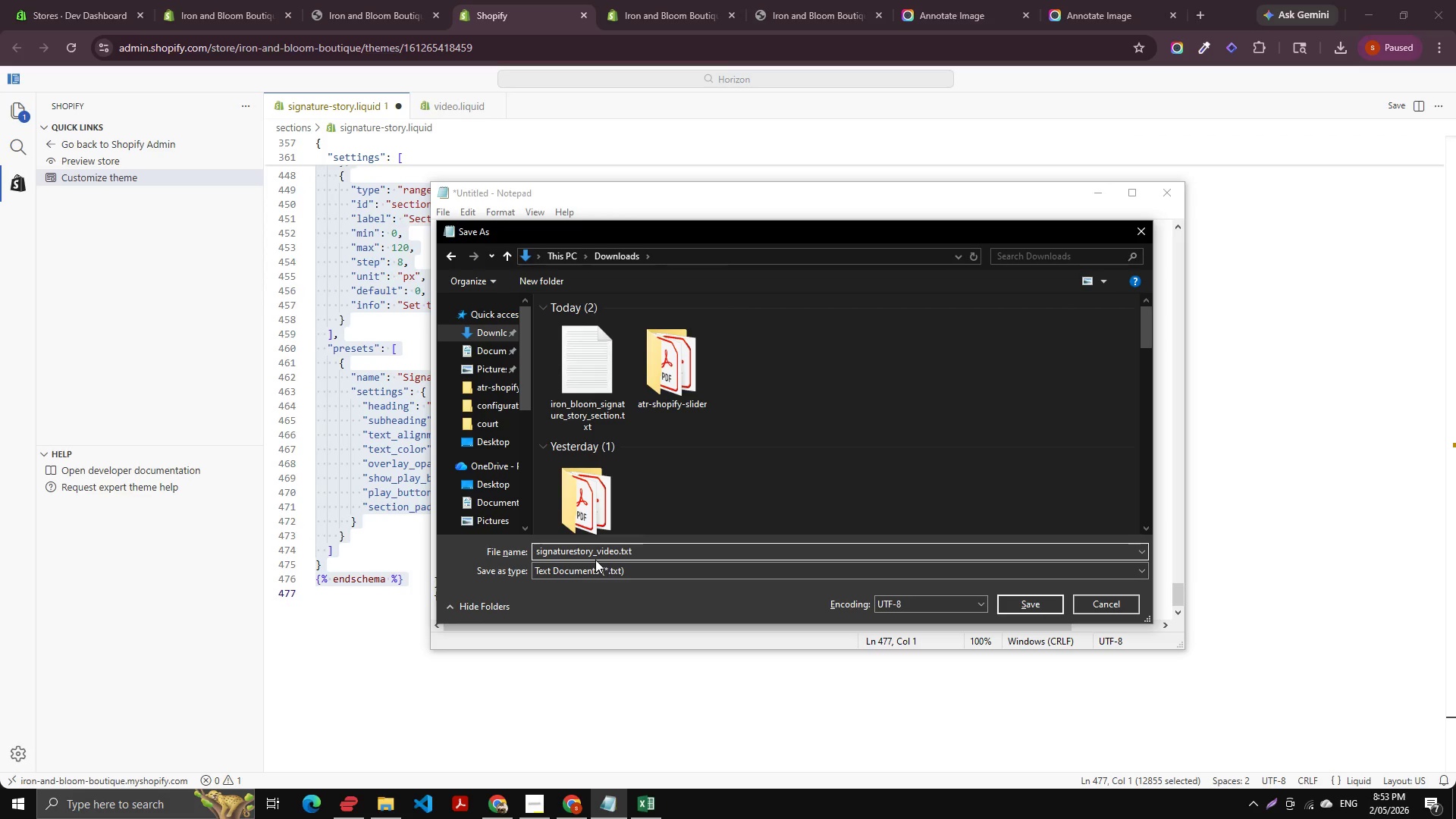 
key(Minus)
 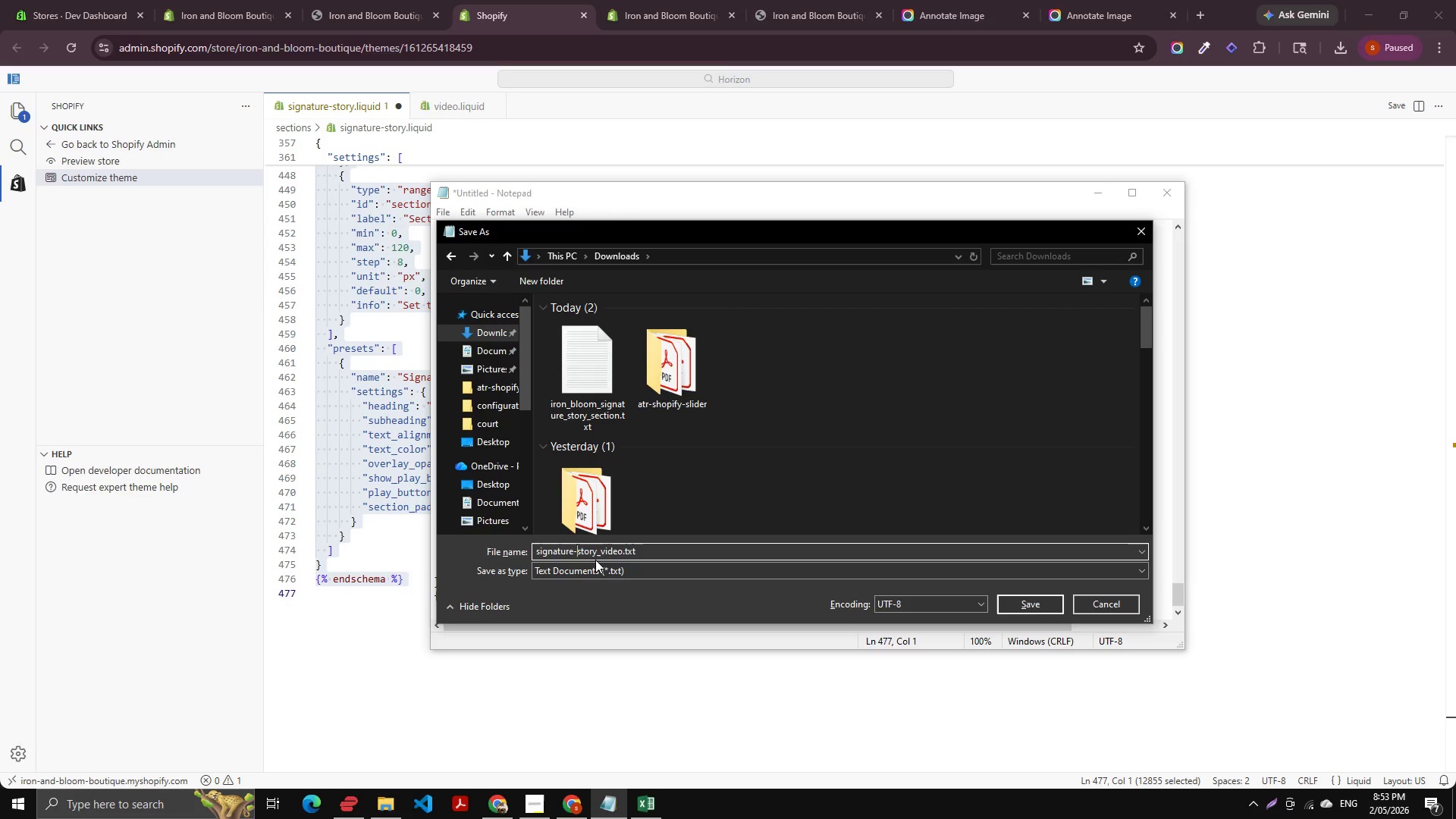 
key(ArrowRight)
 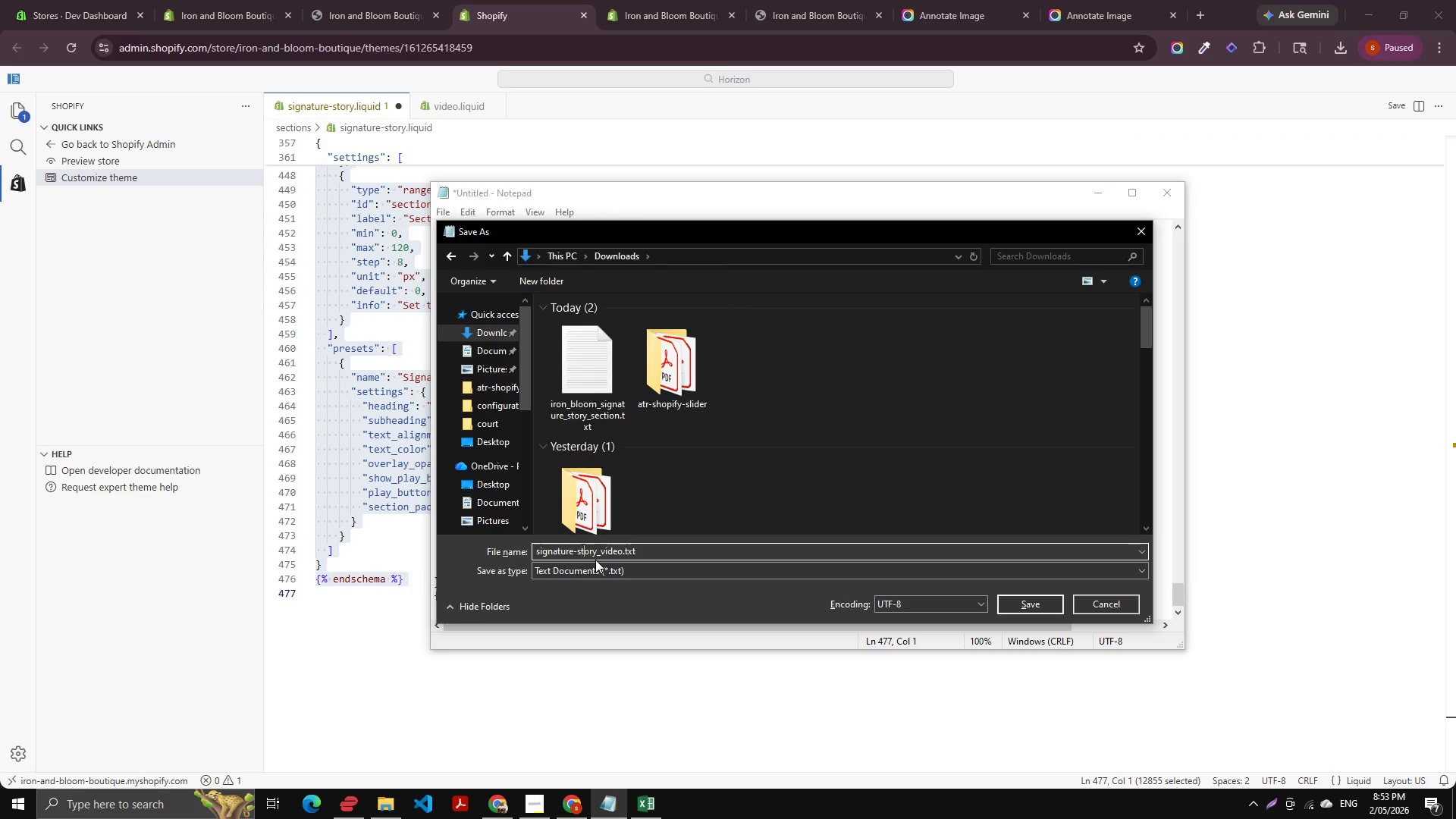 
key(ArrowRight)
 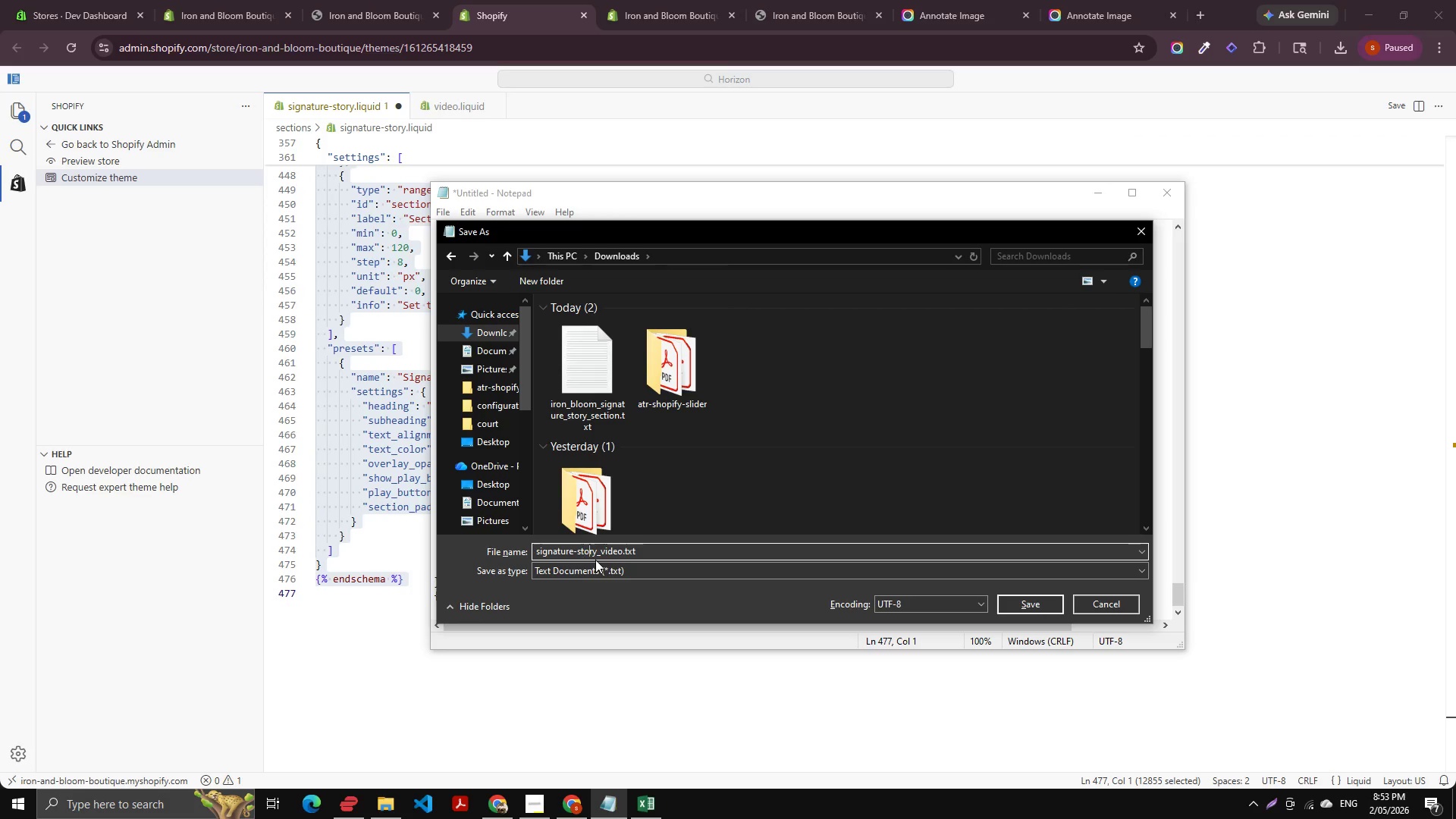 
key(ArrowRight)
 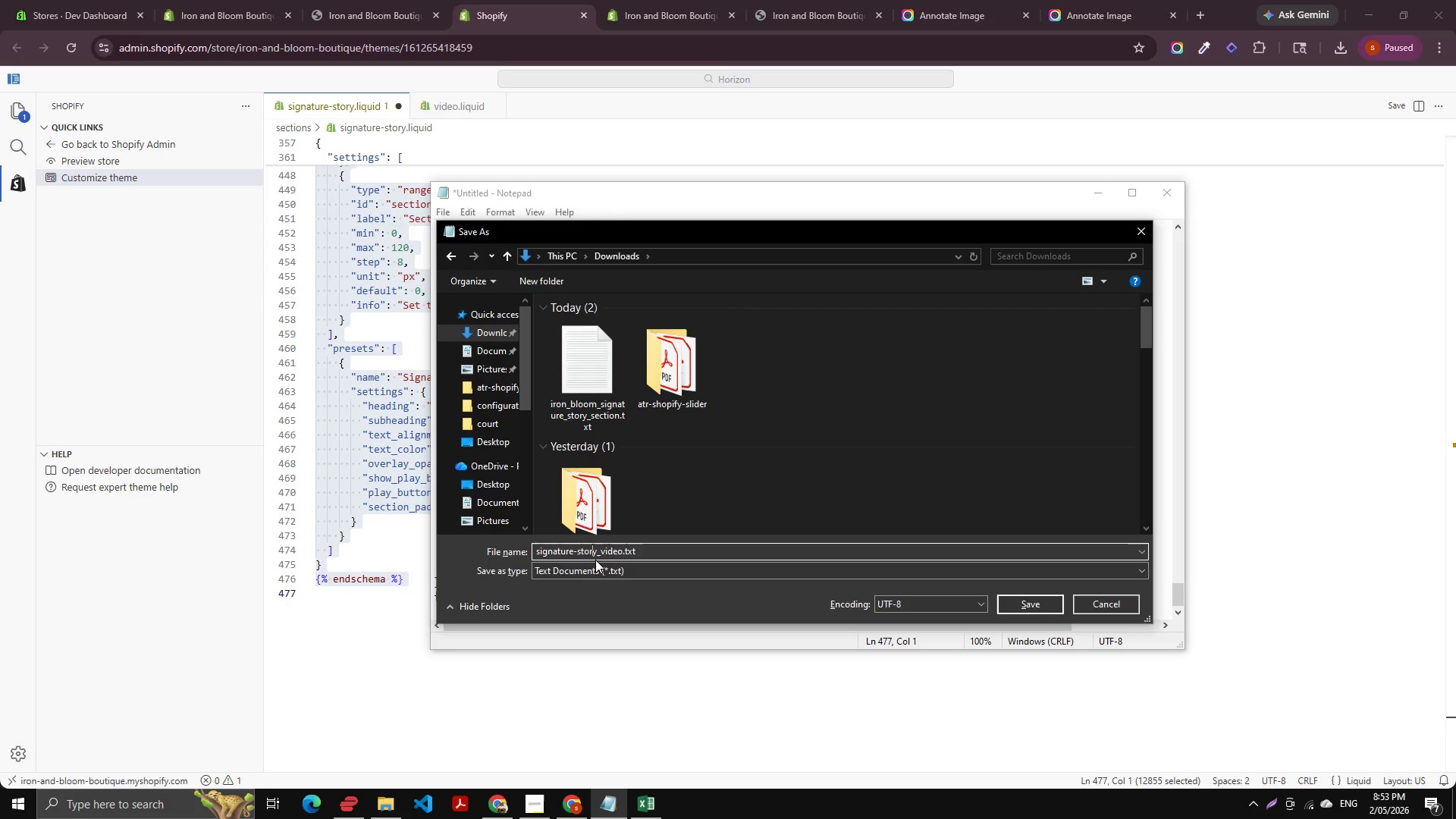 
key(ArrowRight)
 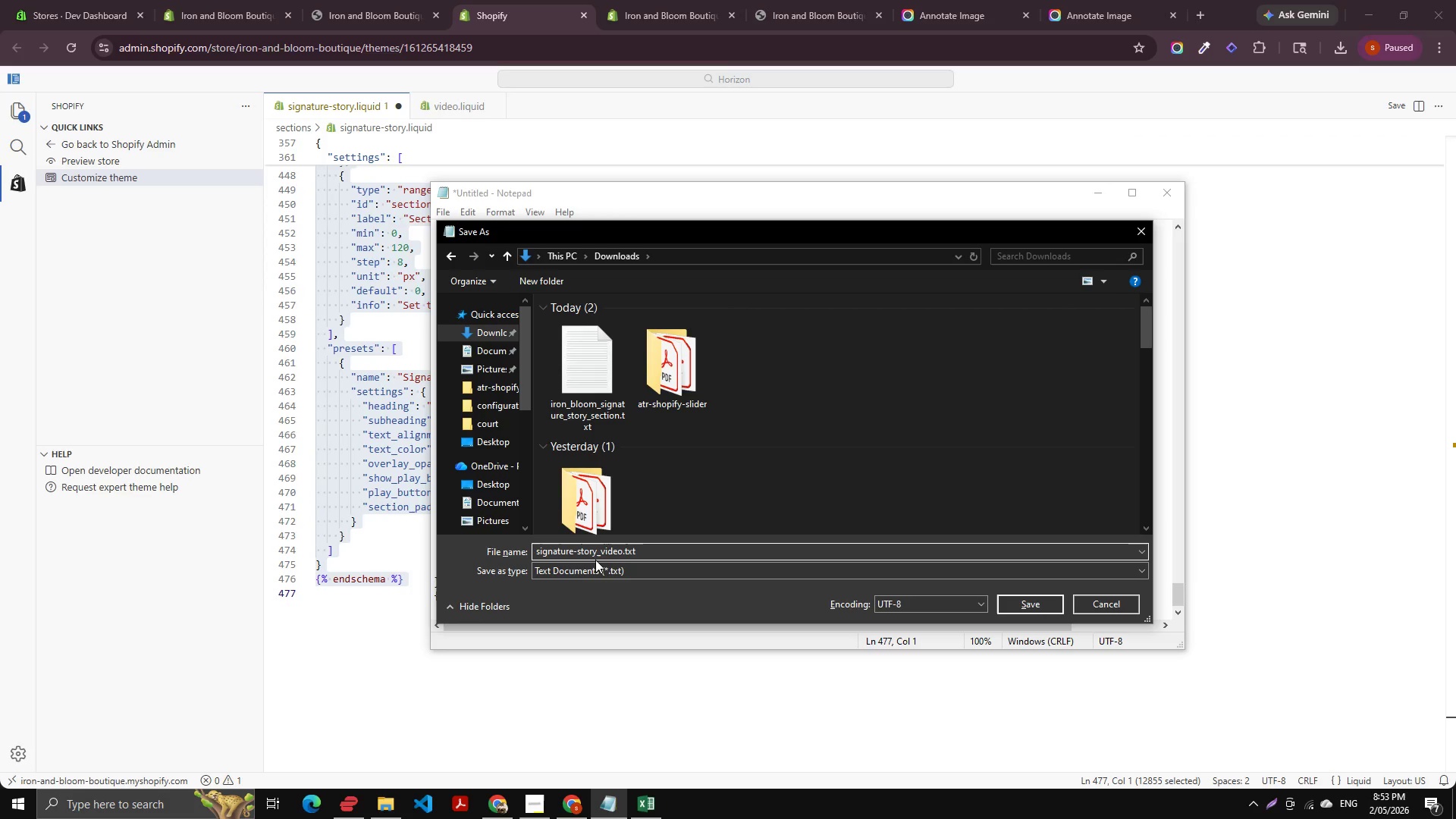 
key(ArrowRight)
 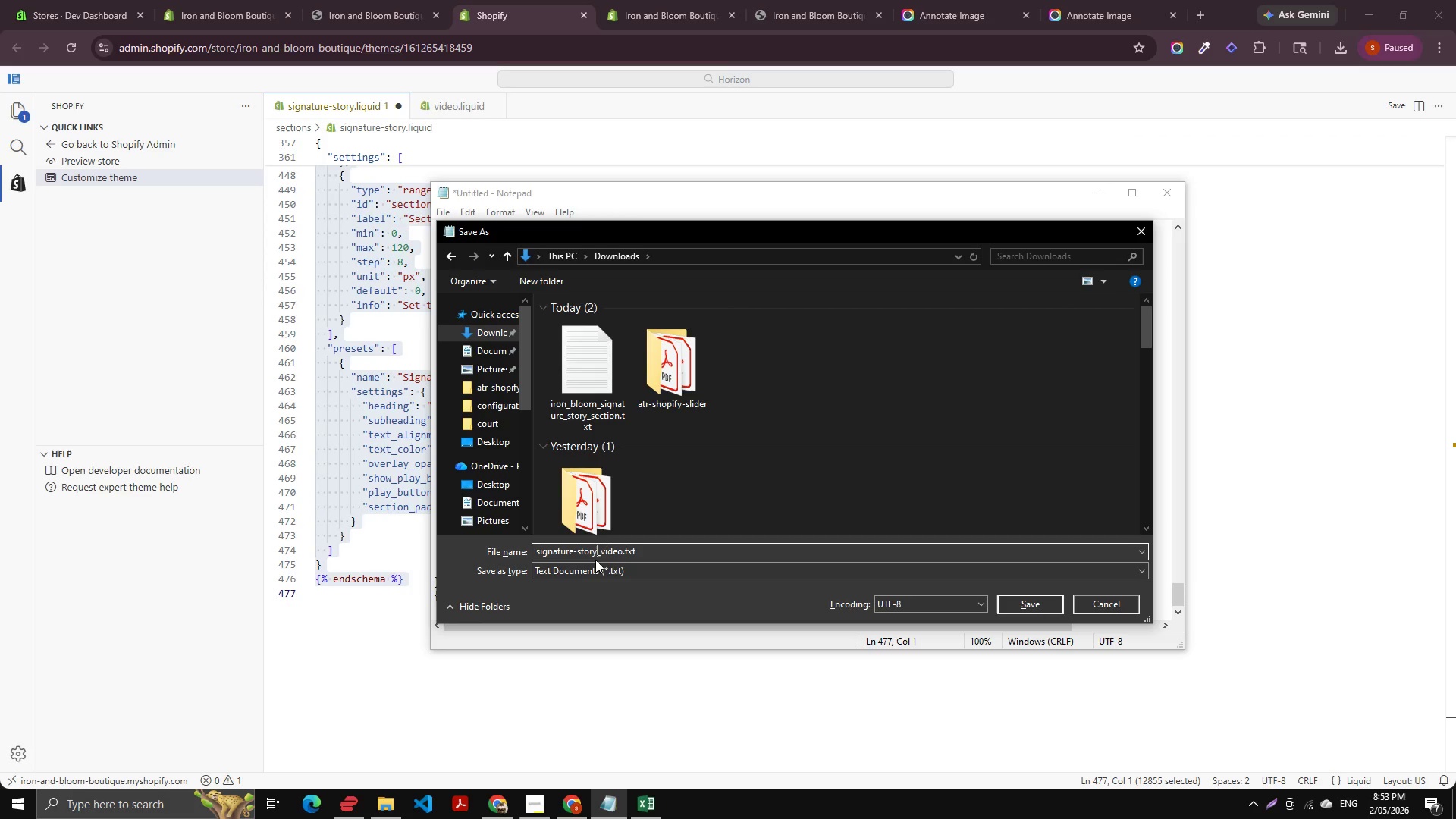 
key(ArrowRight)